 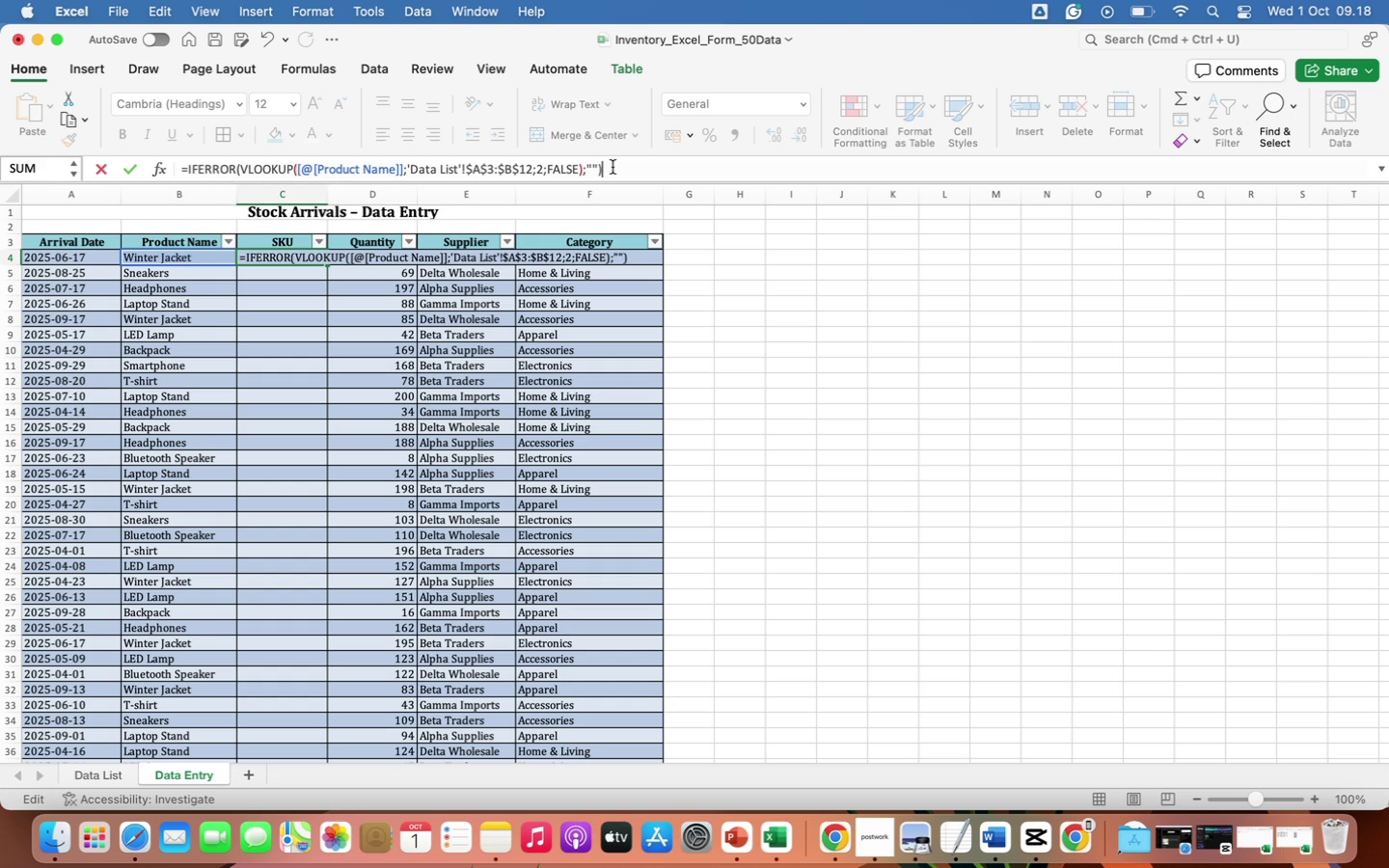 
key(Enter)
 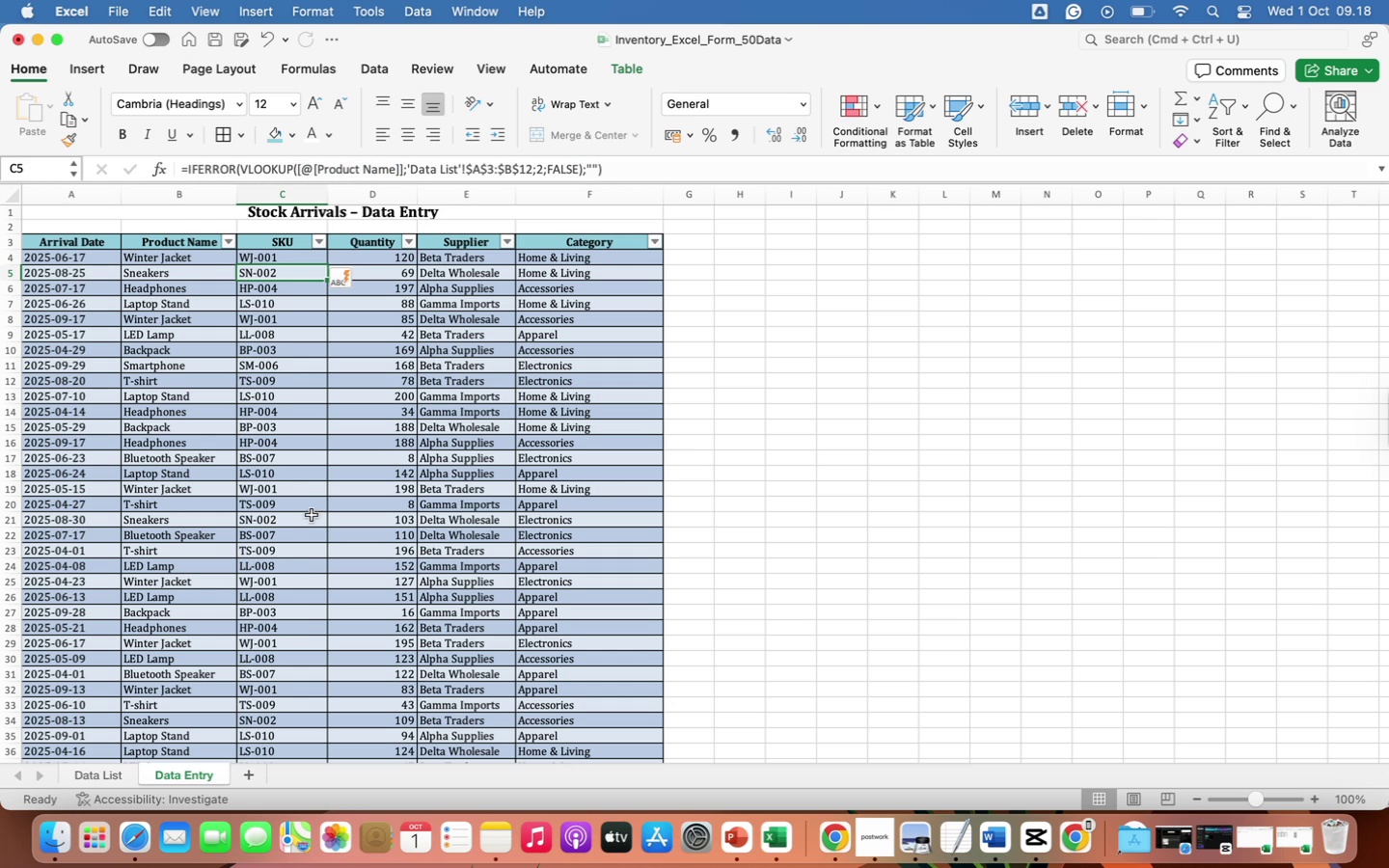 
wait(6.51)
 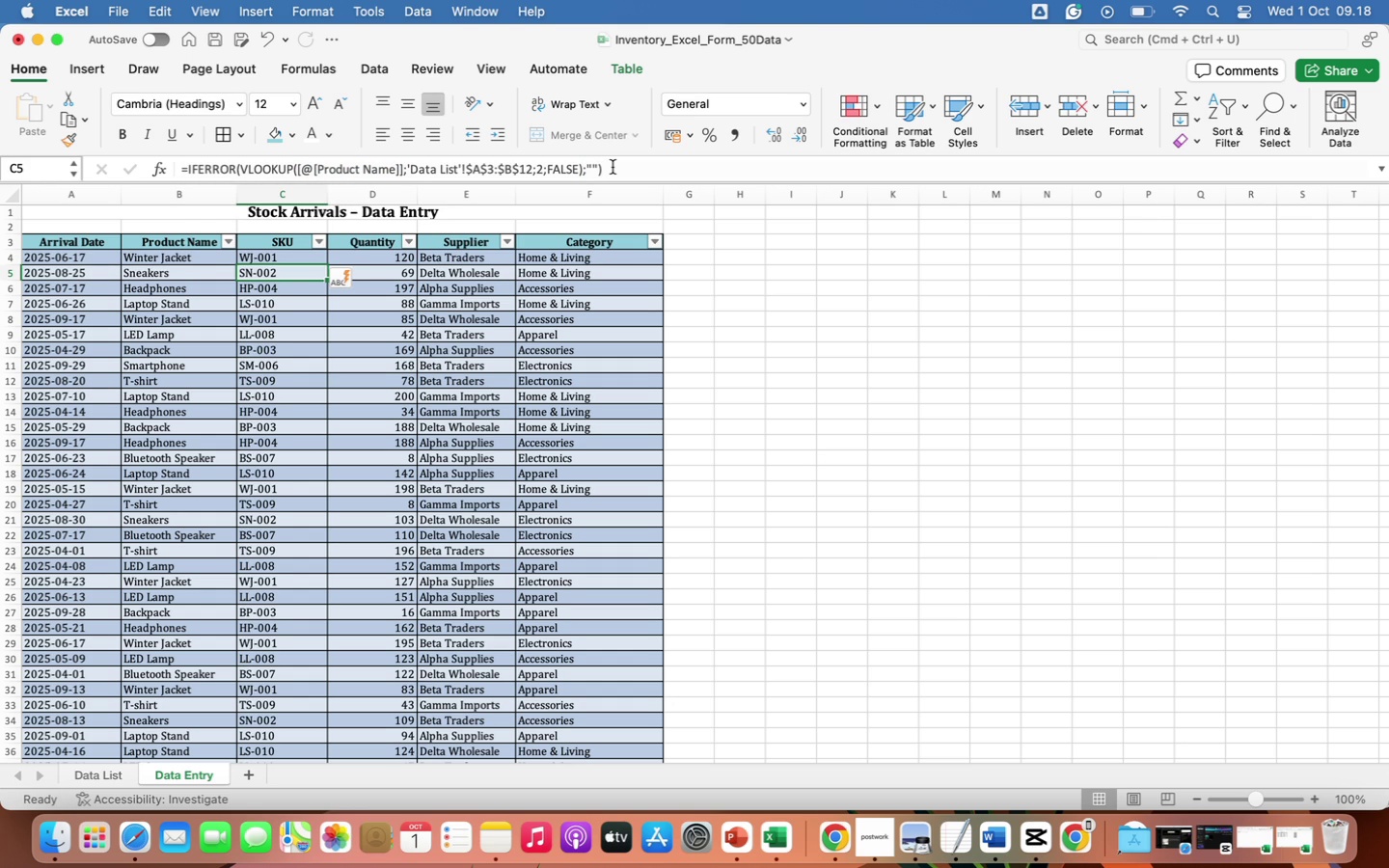 
left_click([110, 775])
 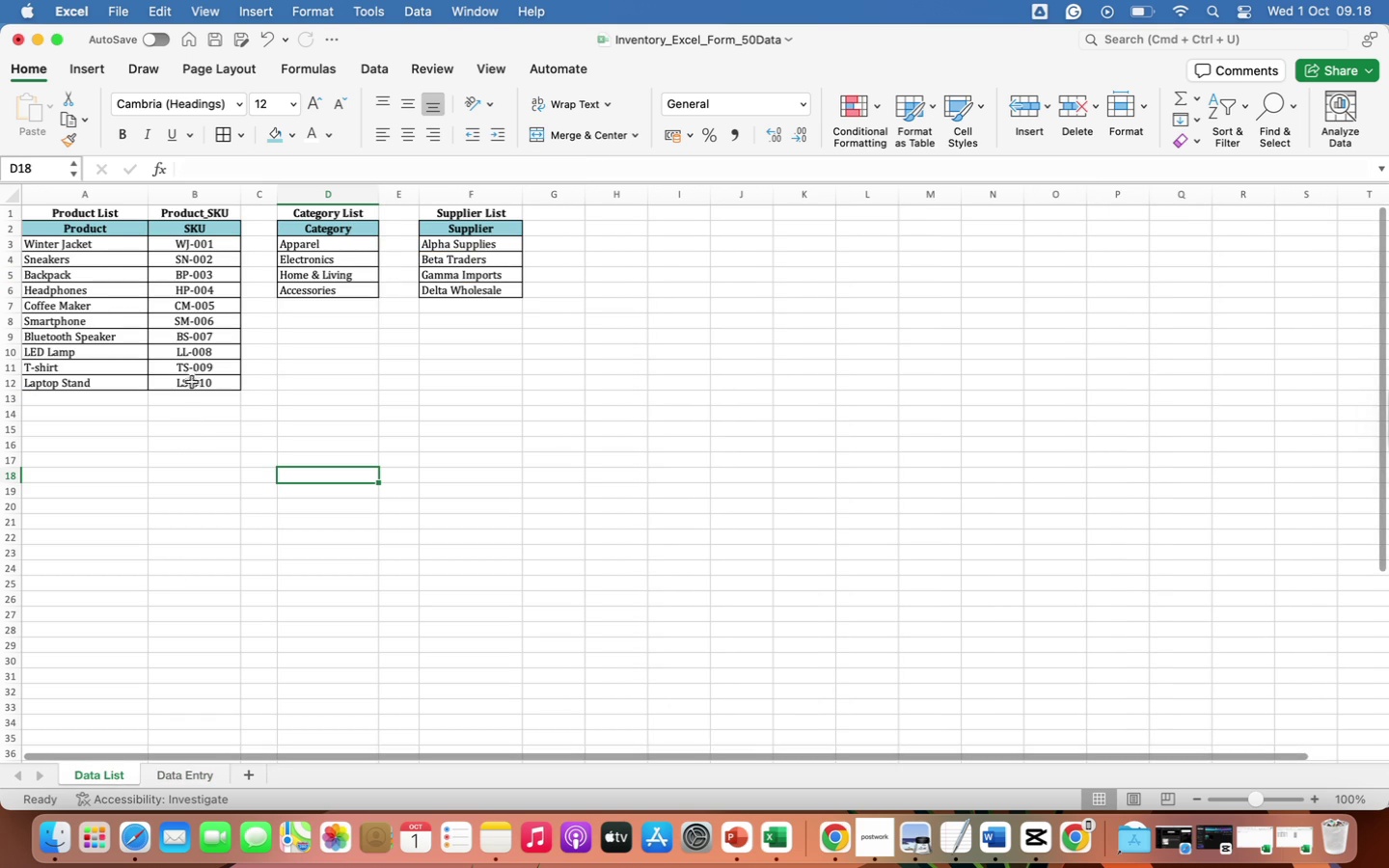 
wait(5.12)
 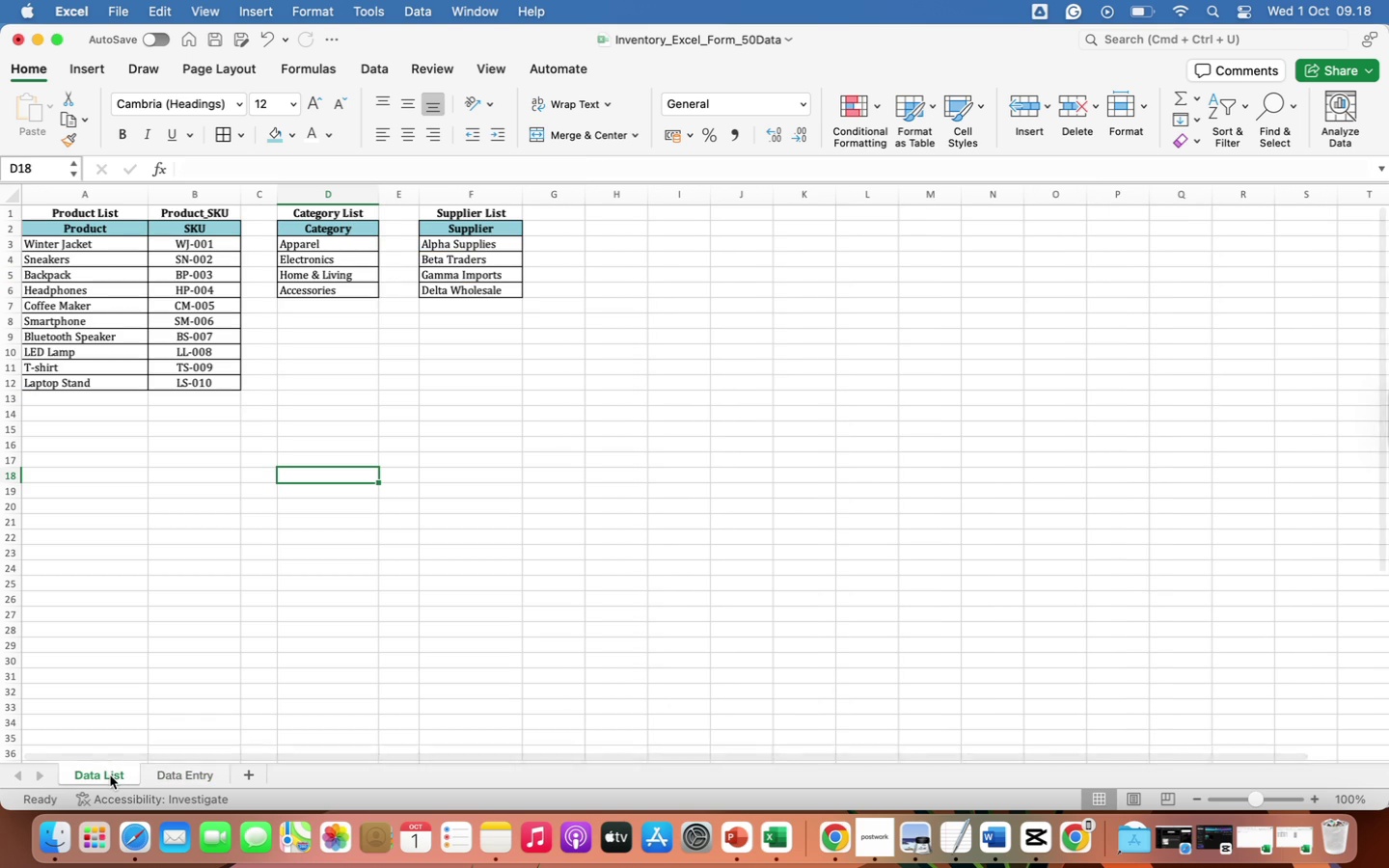 
left_click([101, 246])
 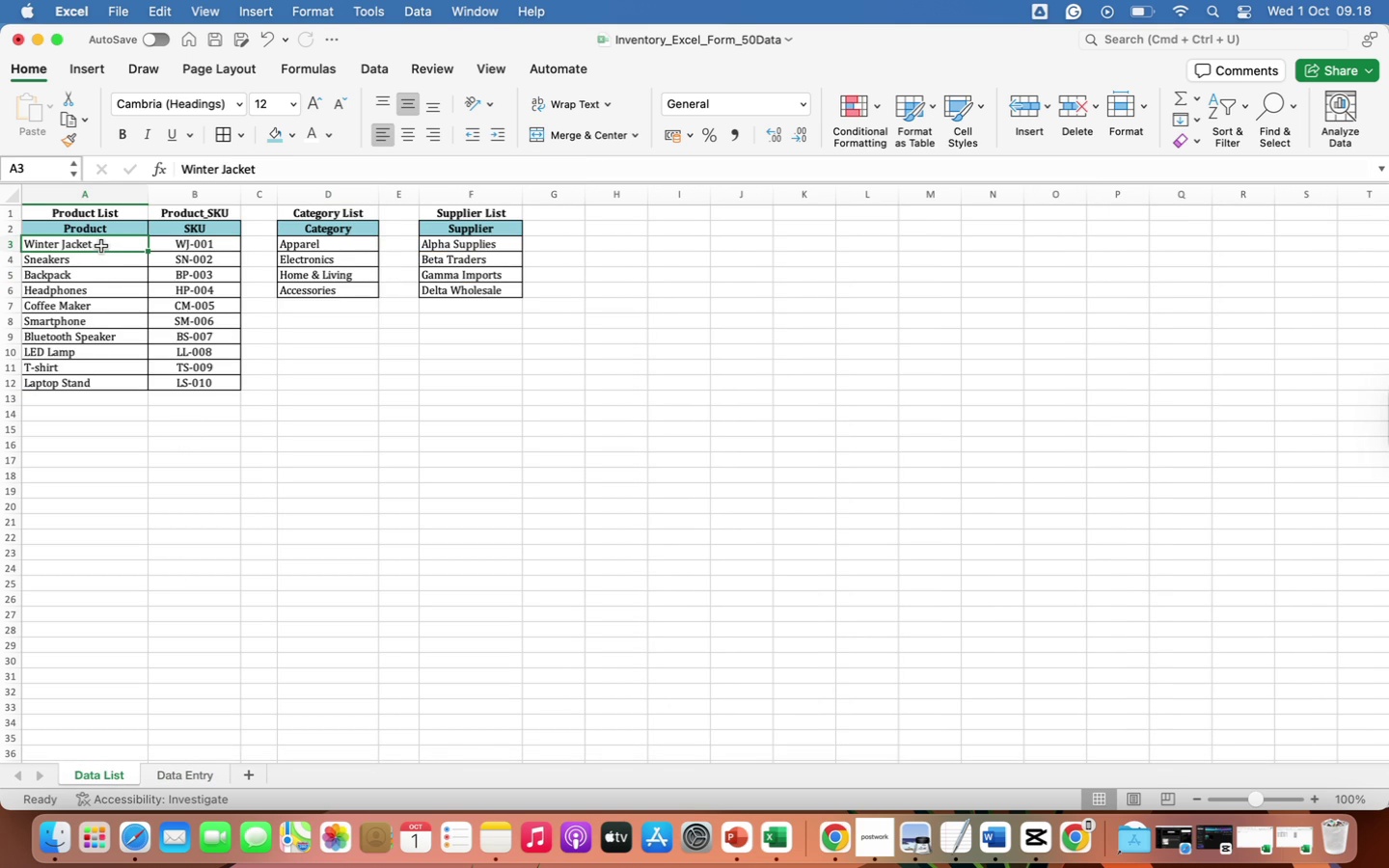 
key(ArrowDown)
 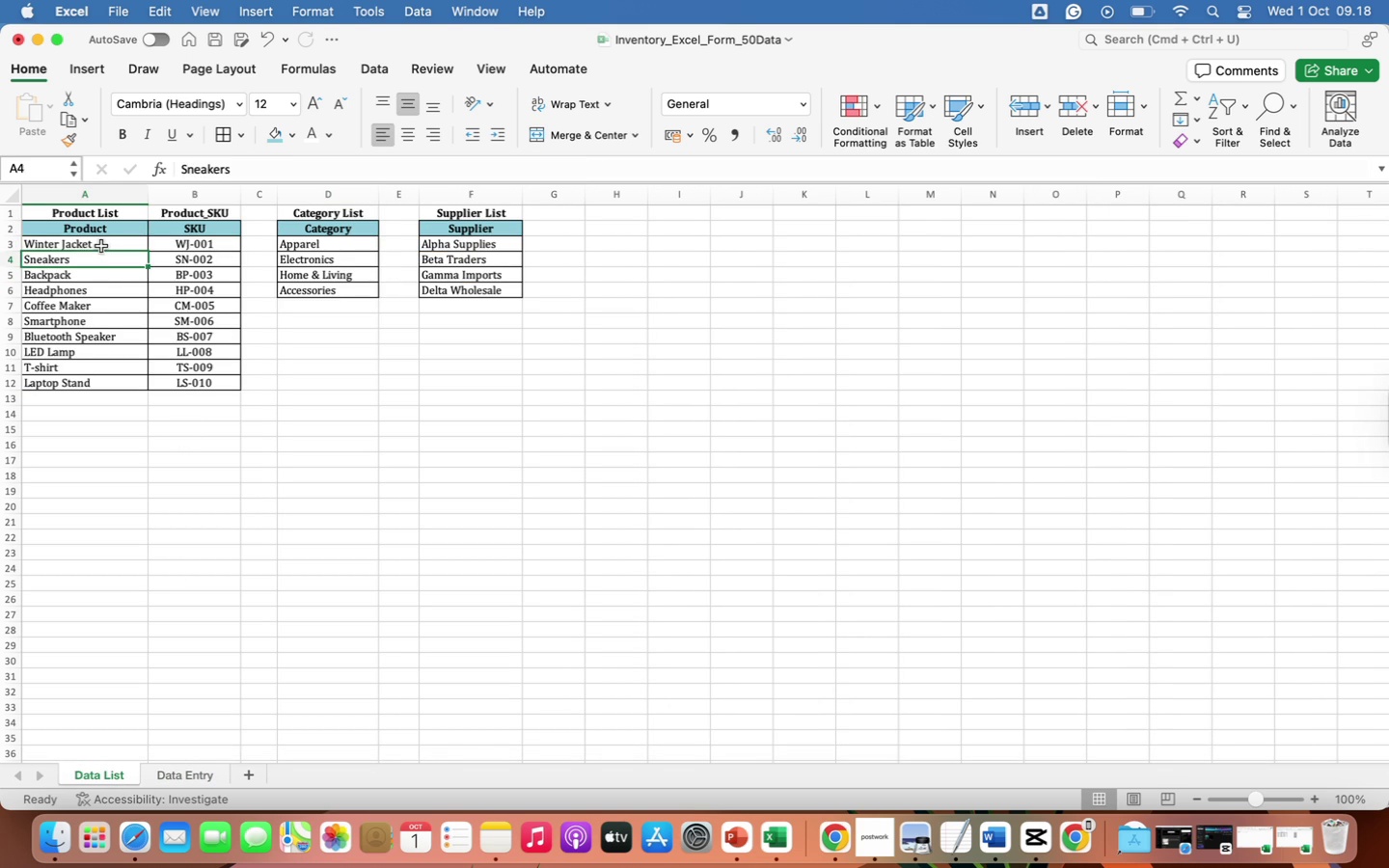 
key(ArrowDown)
 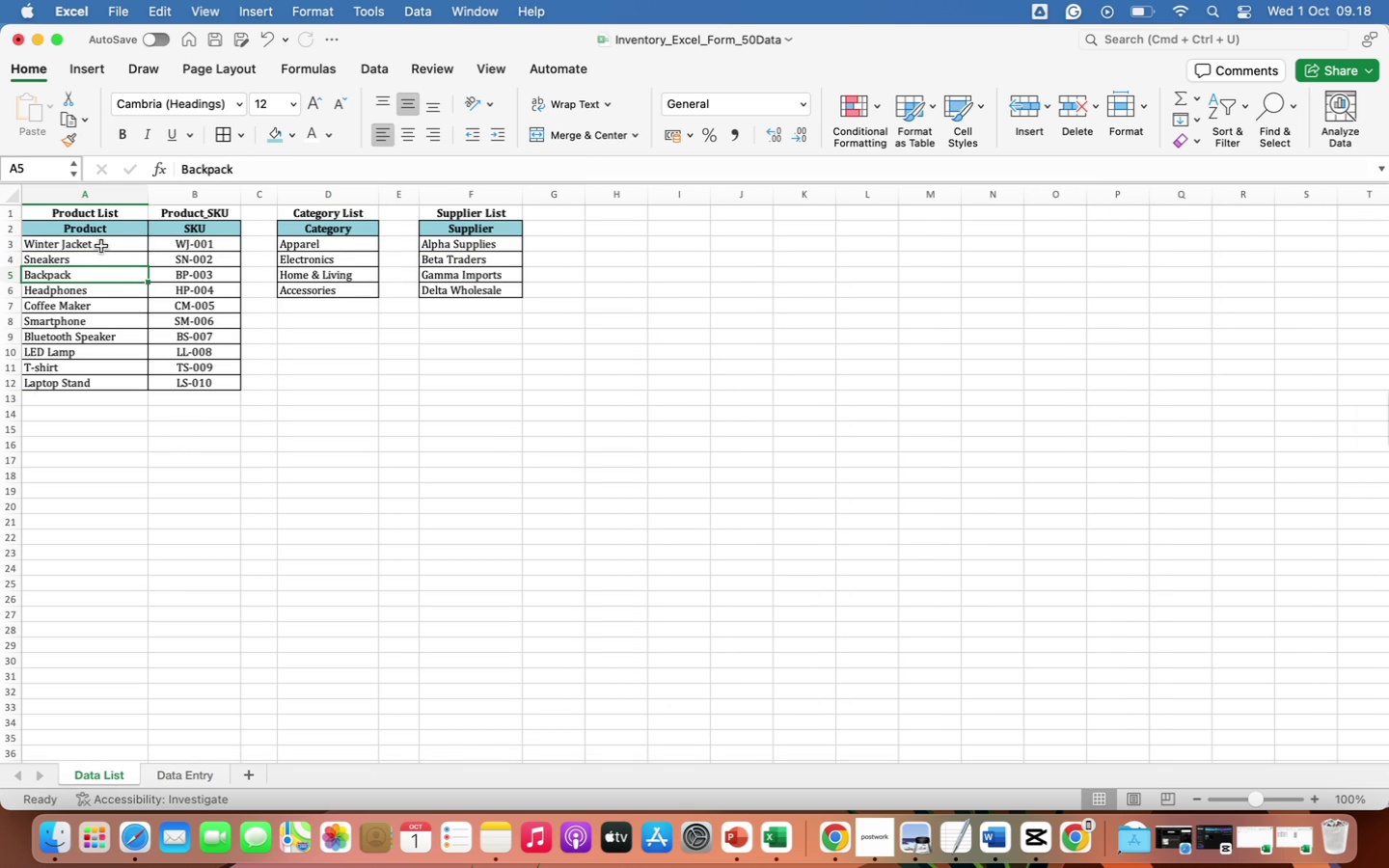 
key(ArrowDown)
 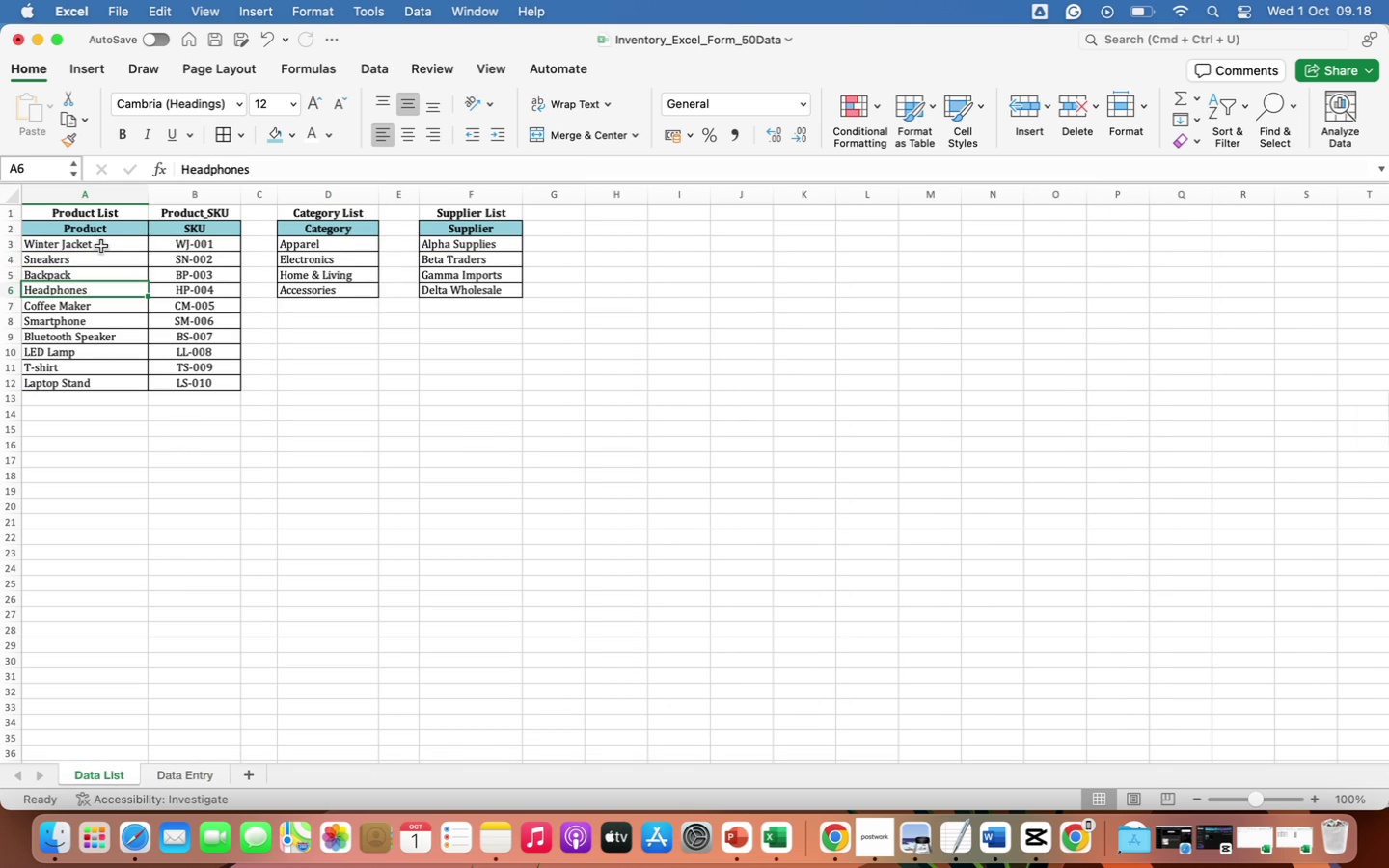 
key(ArrowDown)
 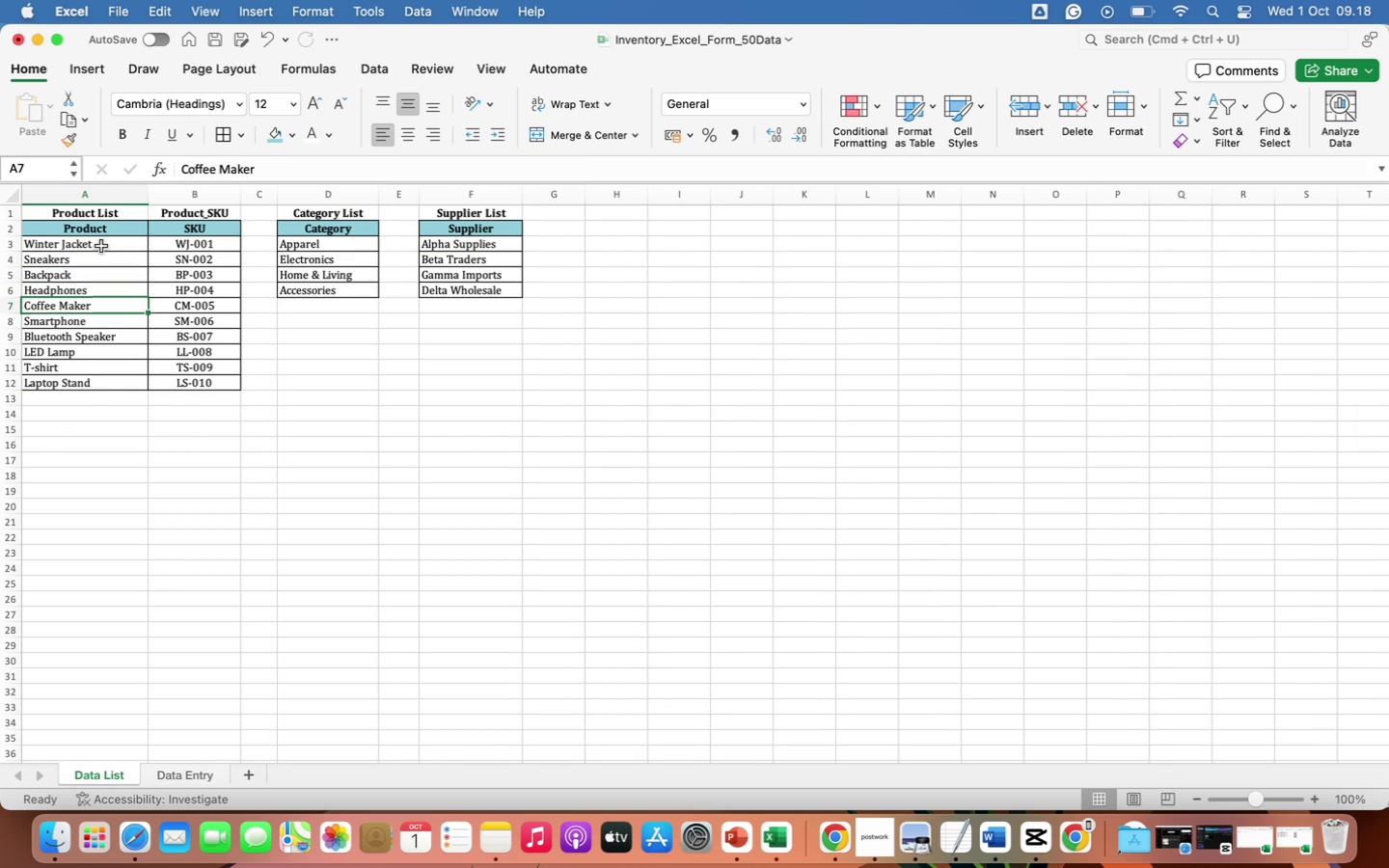 
key(ArrowDown)
 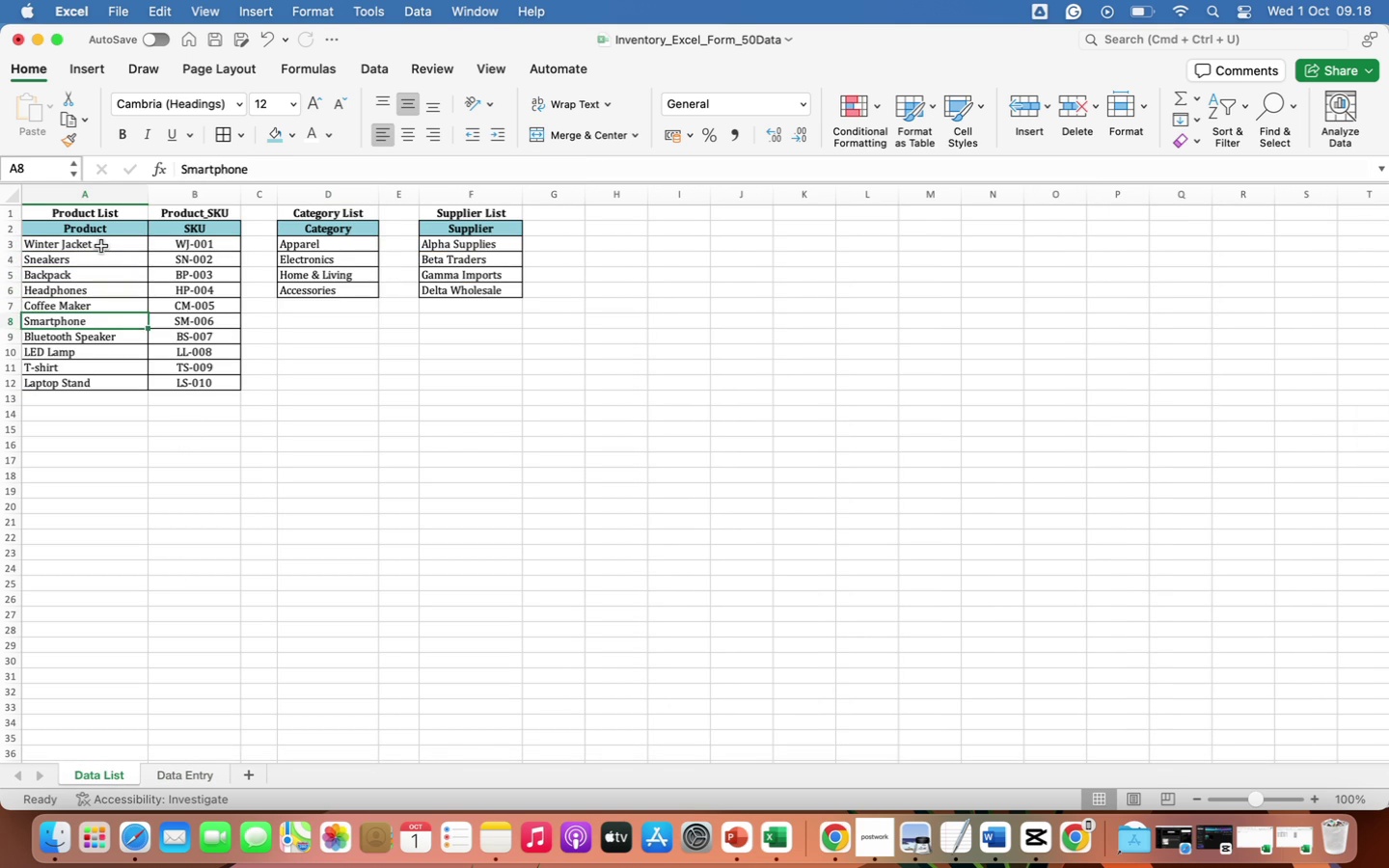 
key(ArrowDown)
 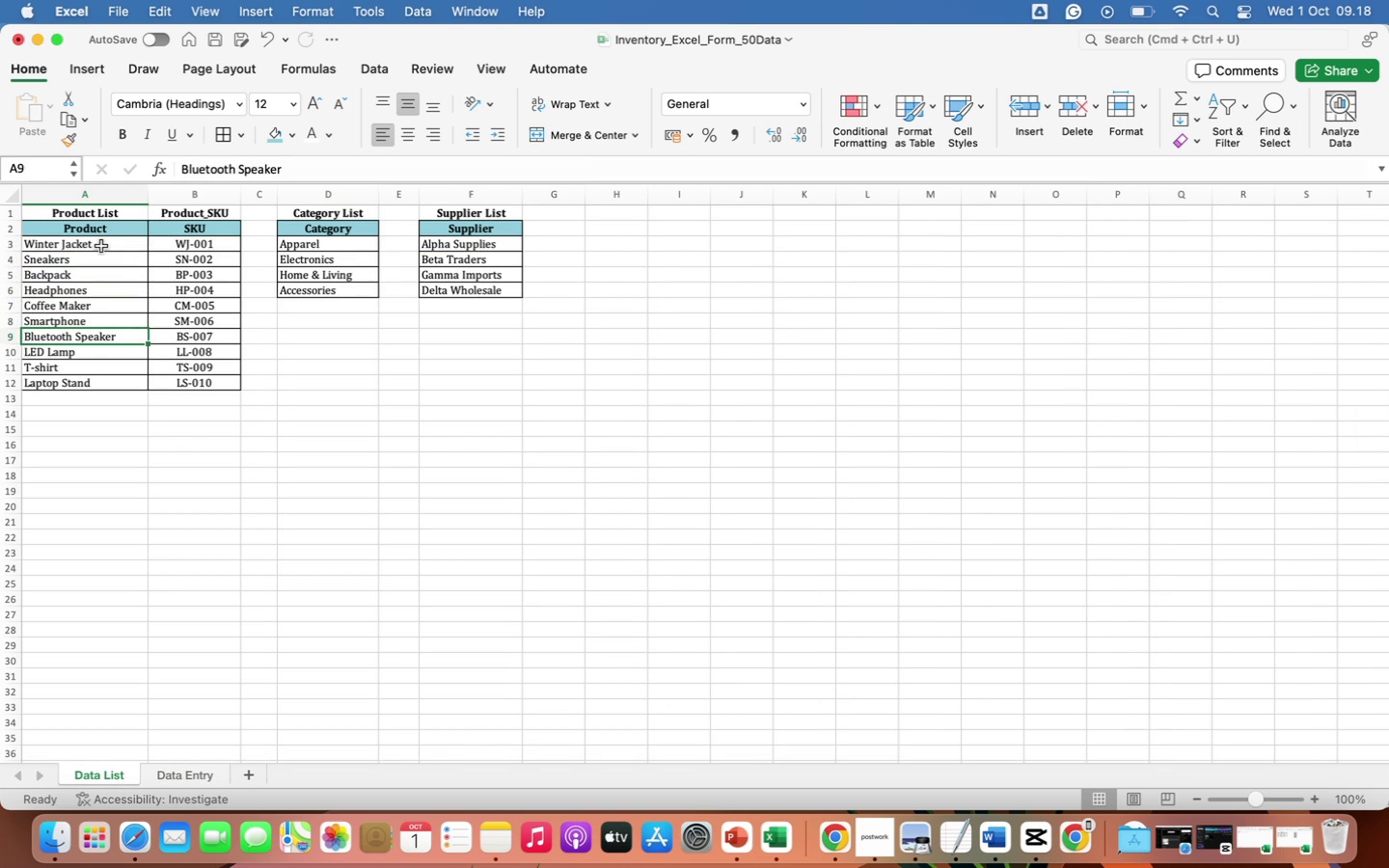 
key(ArrowDown)
 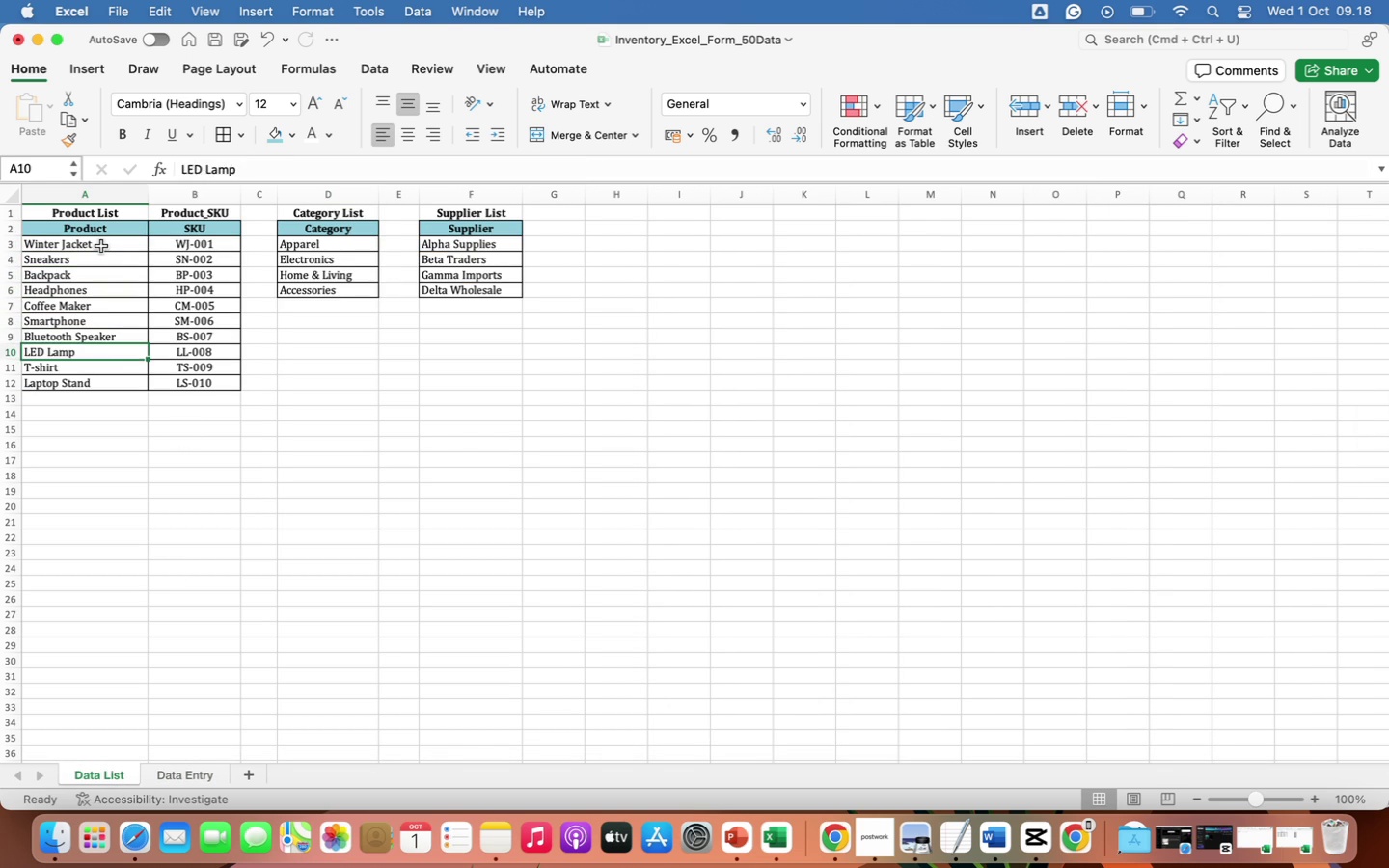 
key(ArrowDown)
 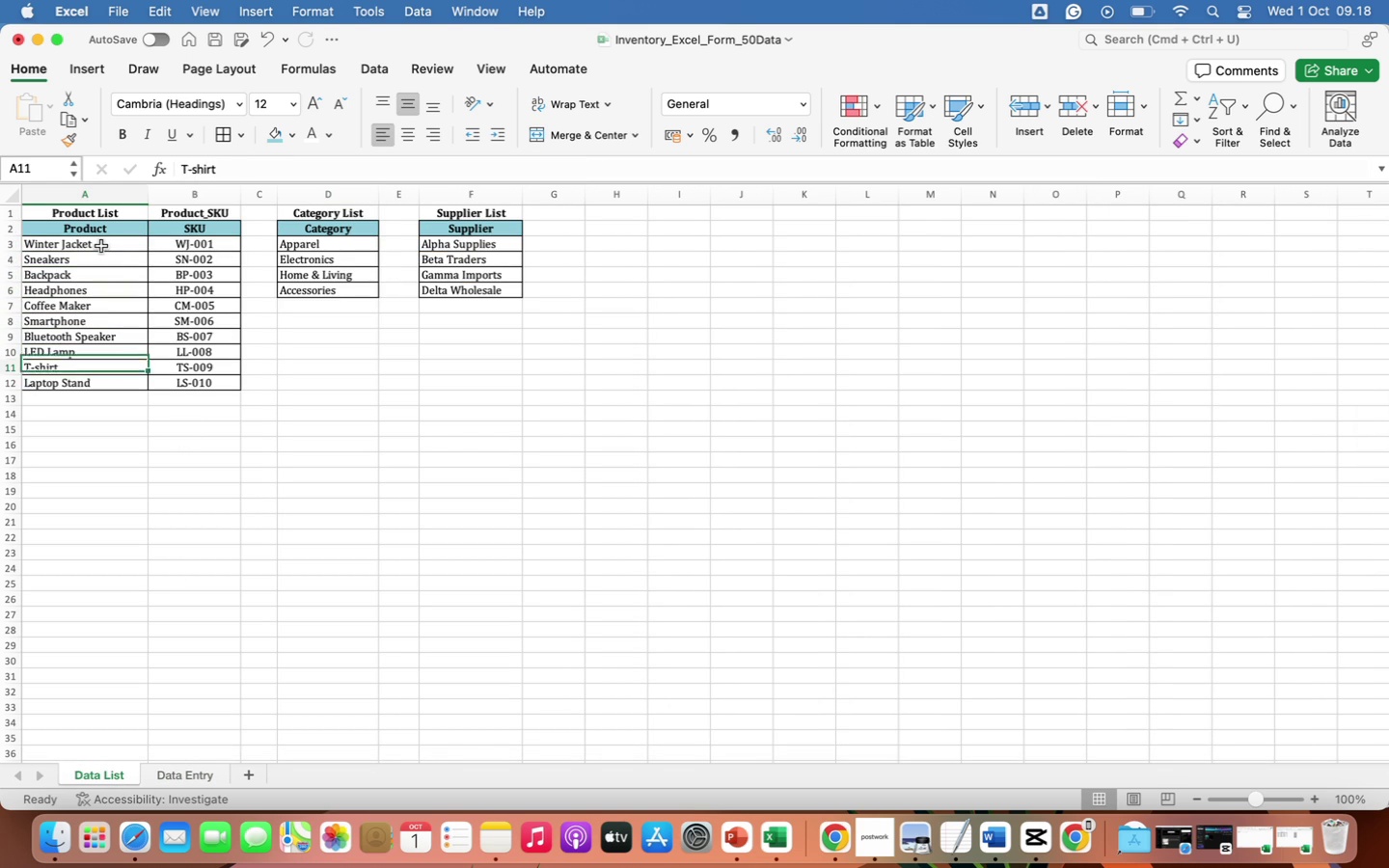 
key(ArrowDown)
 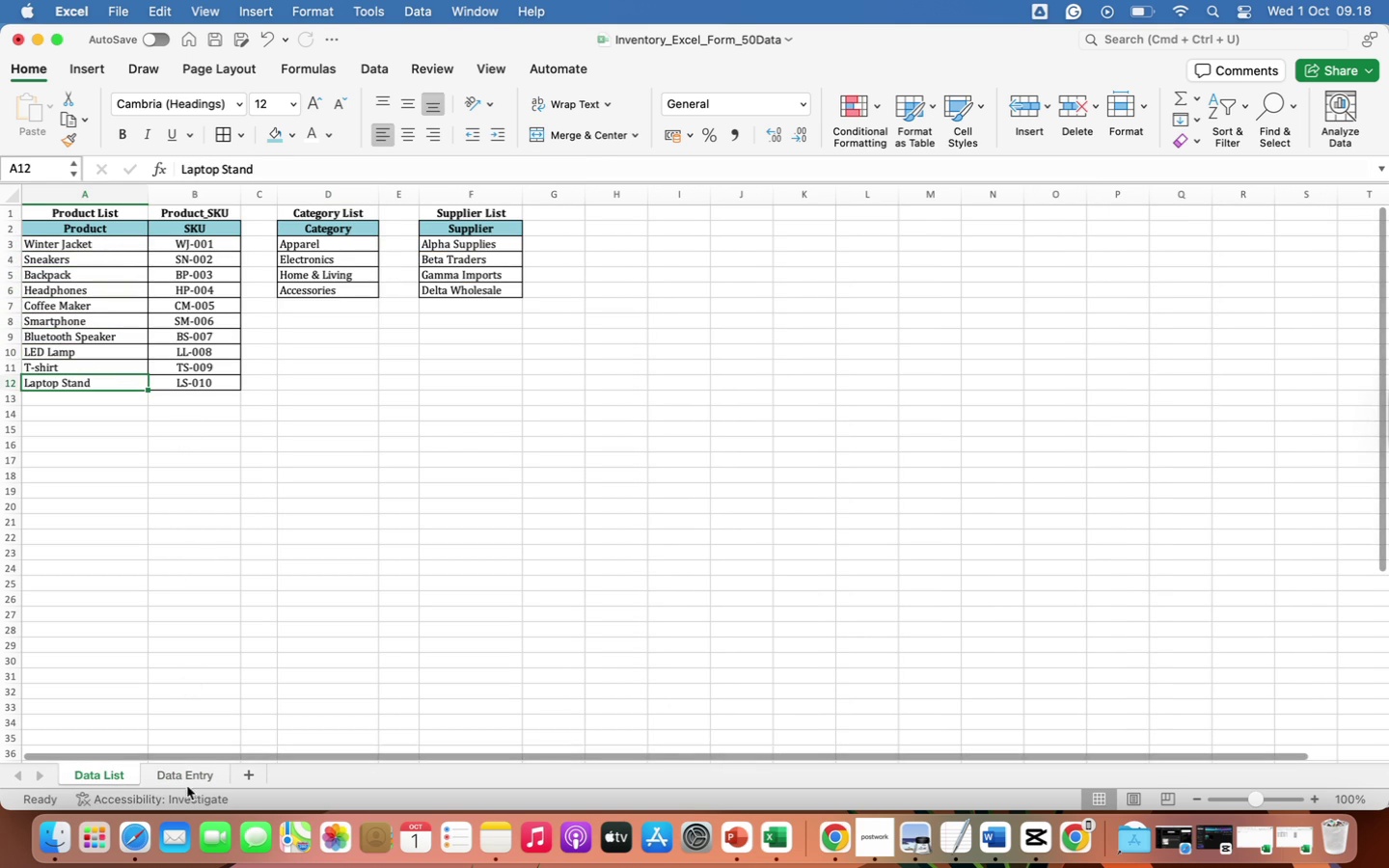 
left_click([186, 776])
 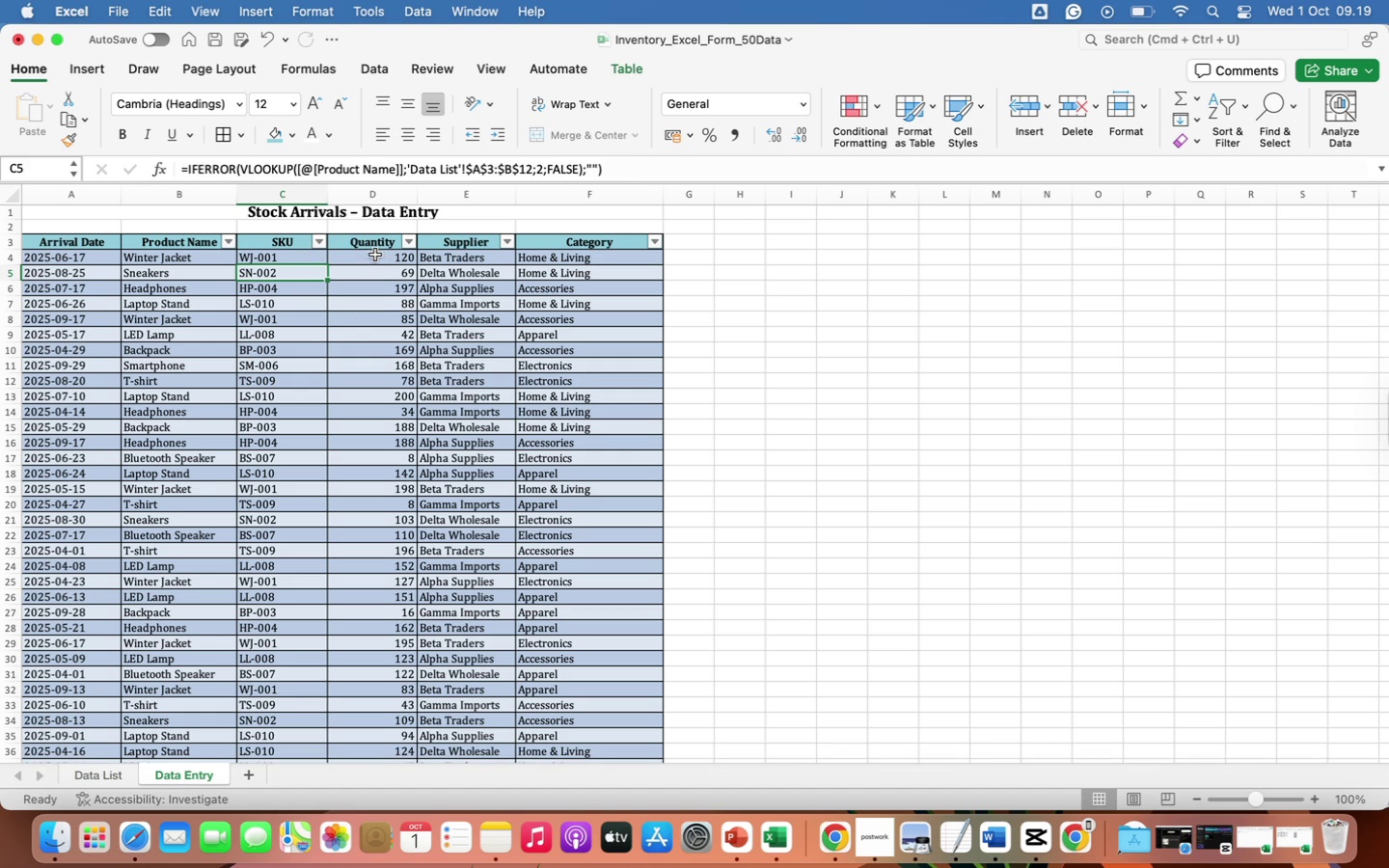 
wait(6.02)
 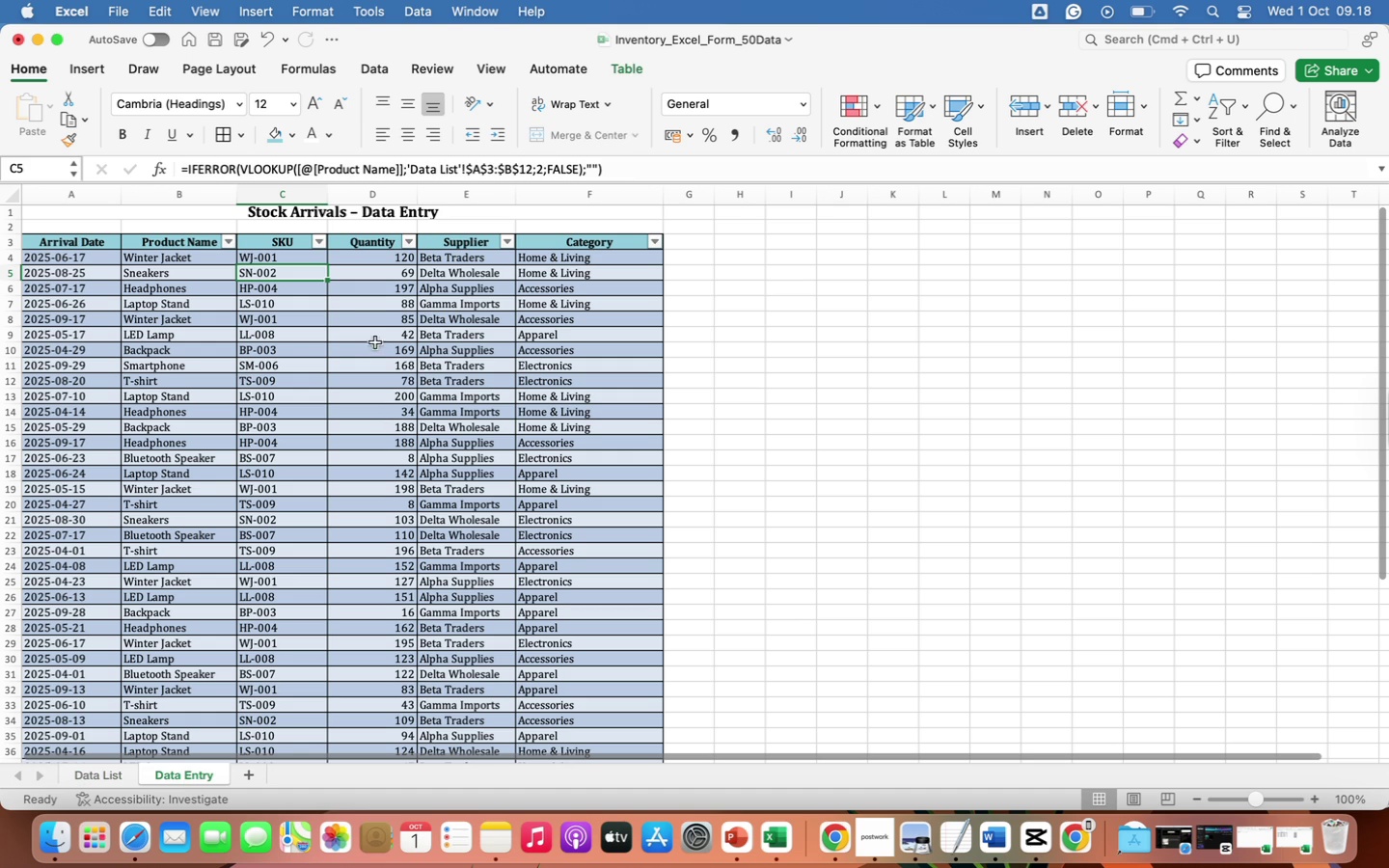 
left_click([373, 258])
 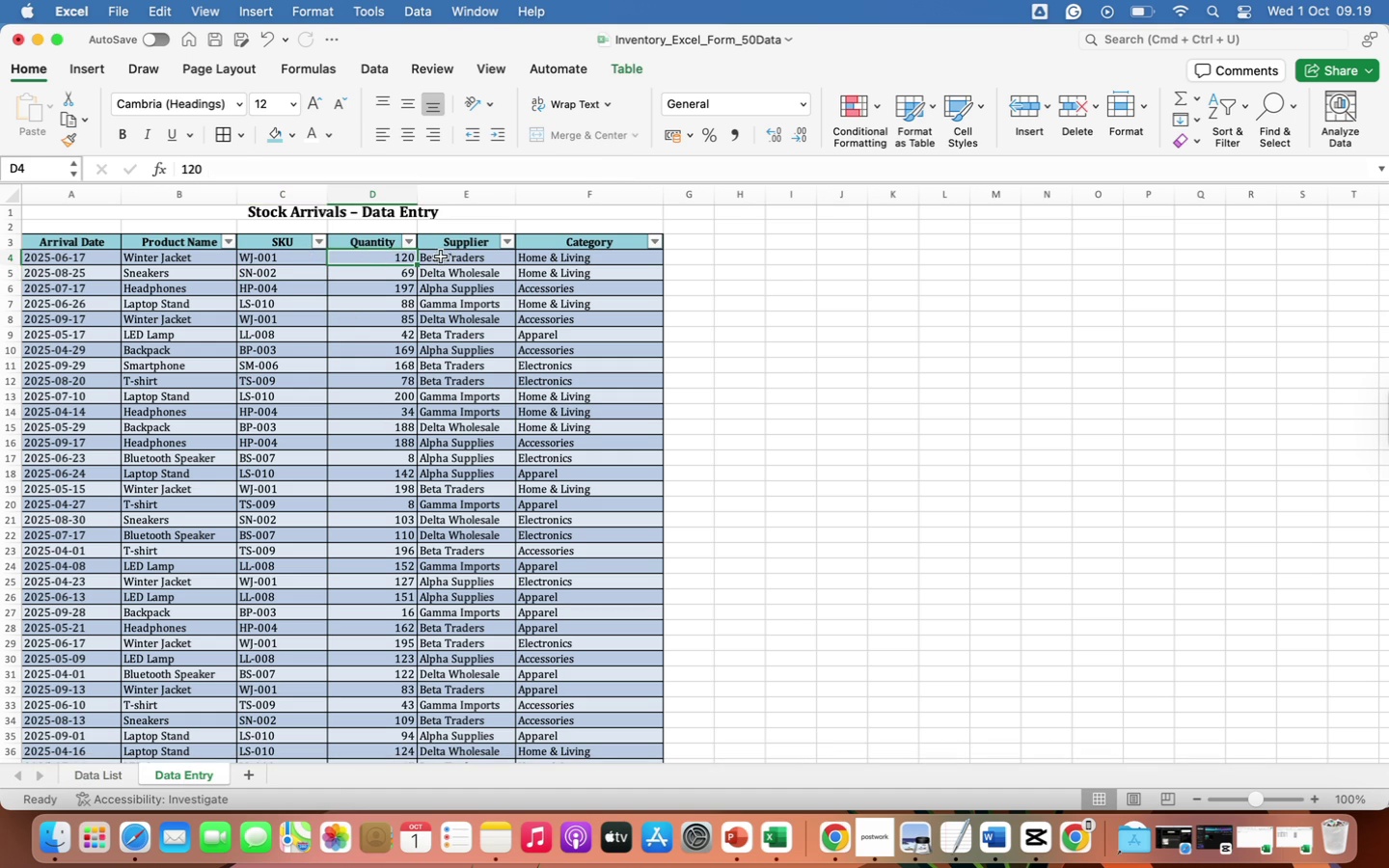 
left_click([448, 260])
 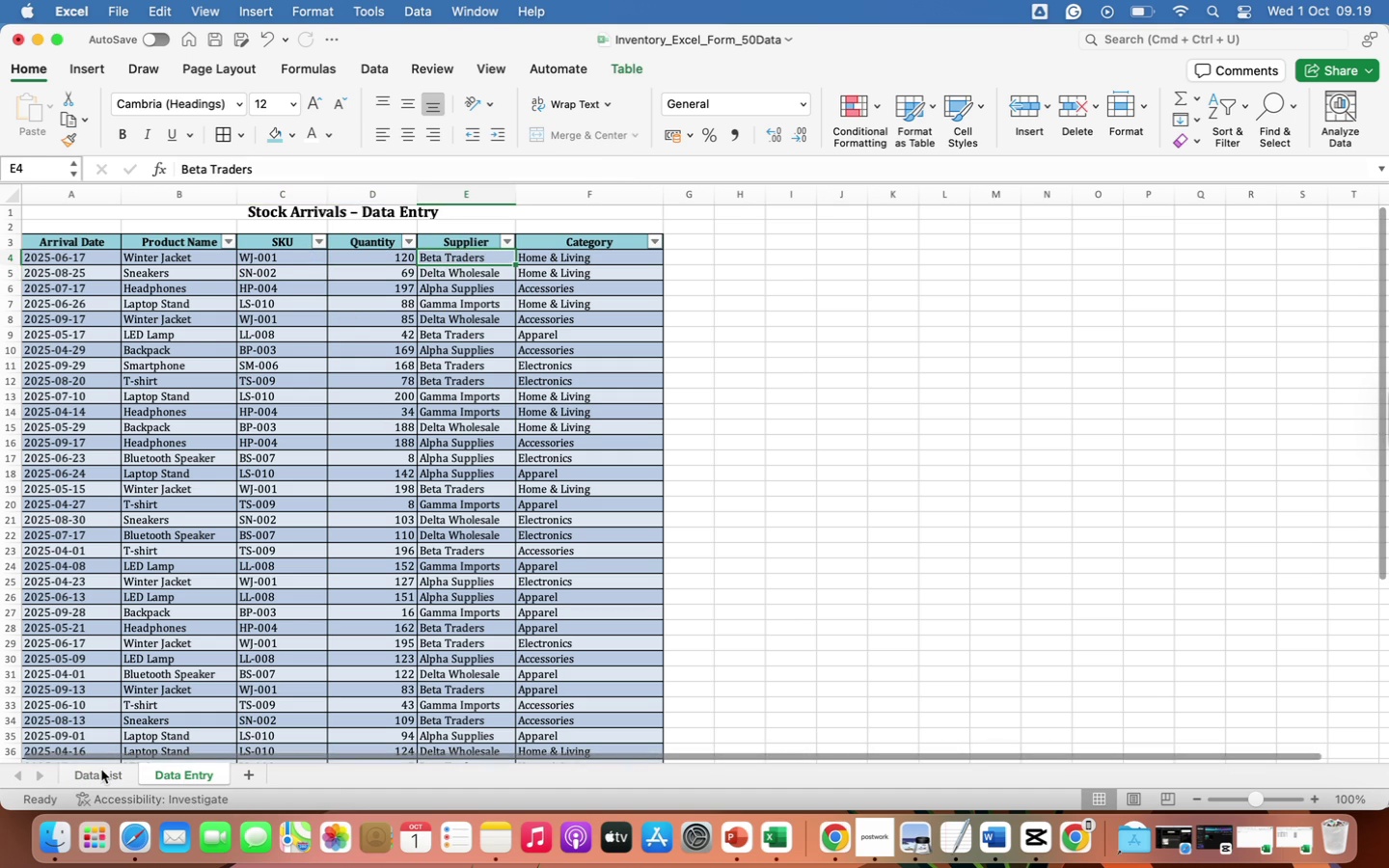 
left_click([102, 779])
 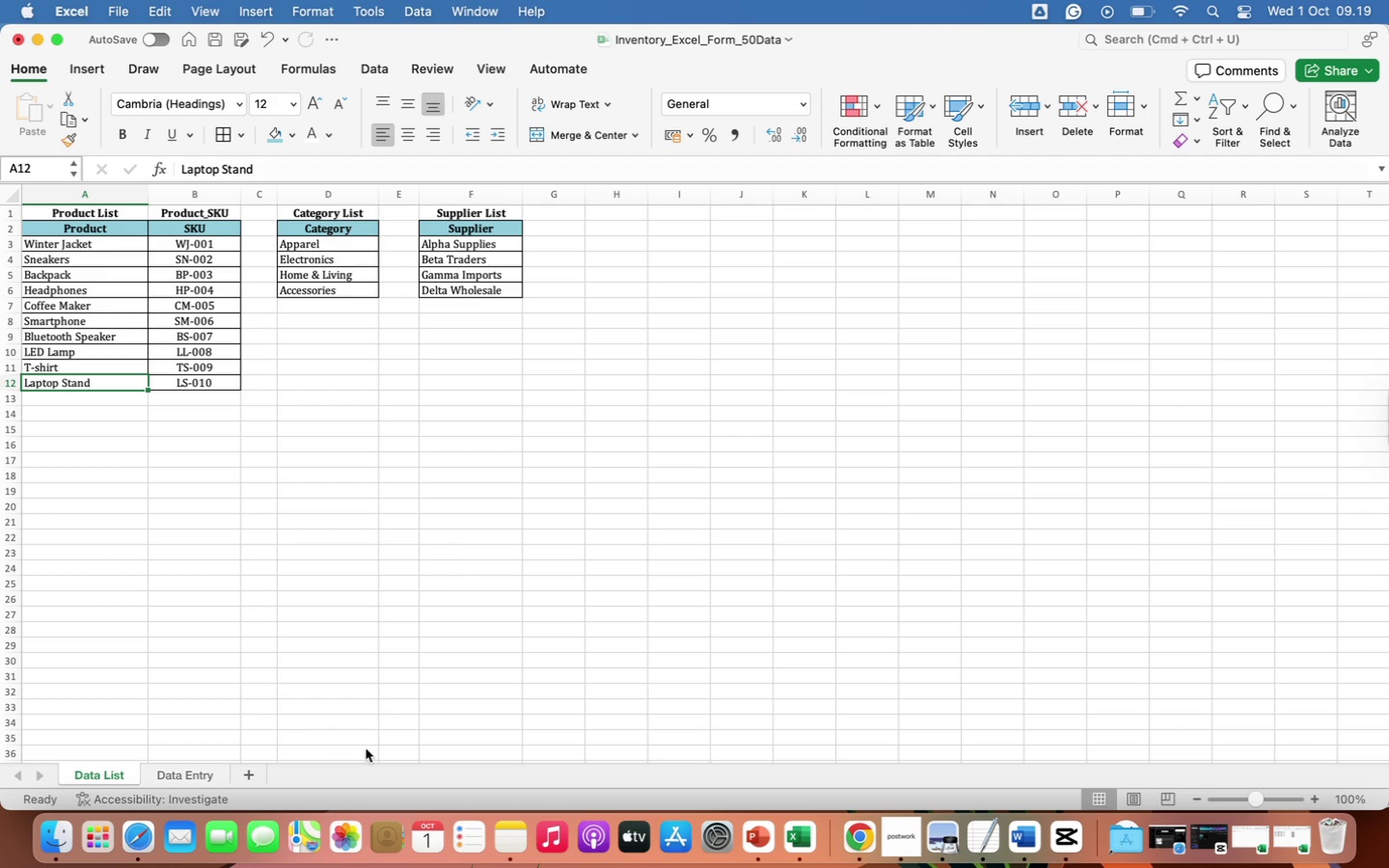 
left_click([195, 775])